 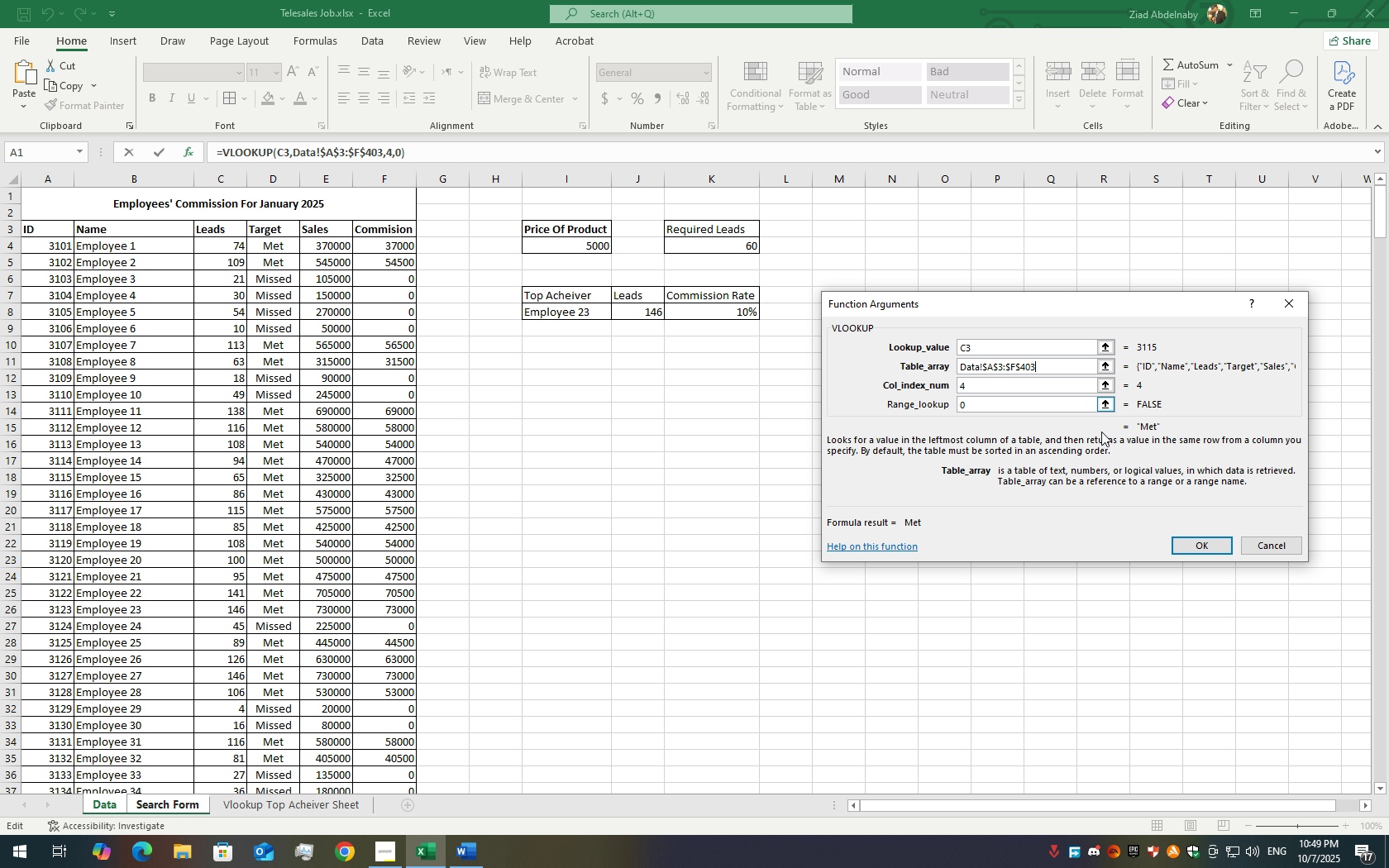 
left_click([1187, 545])
 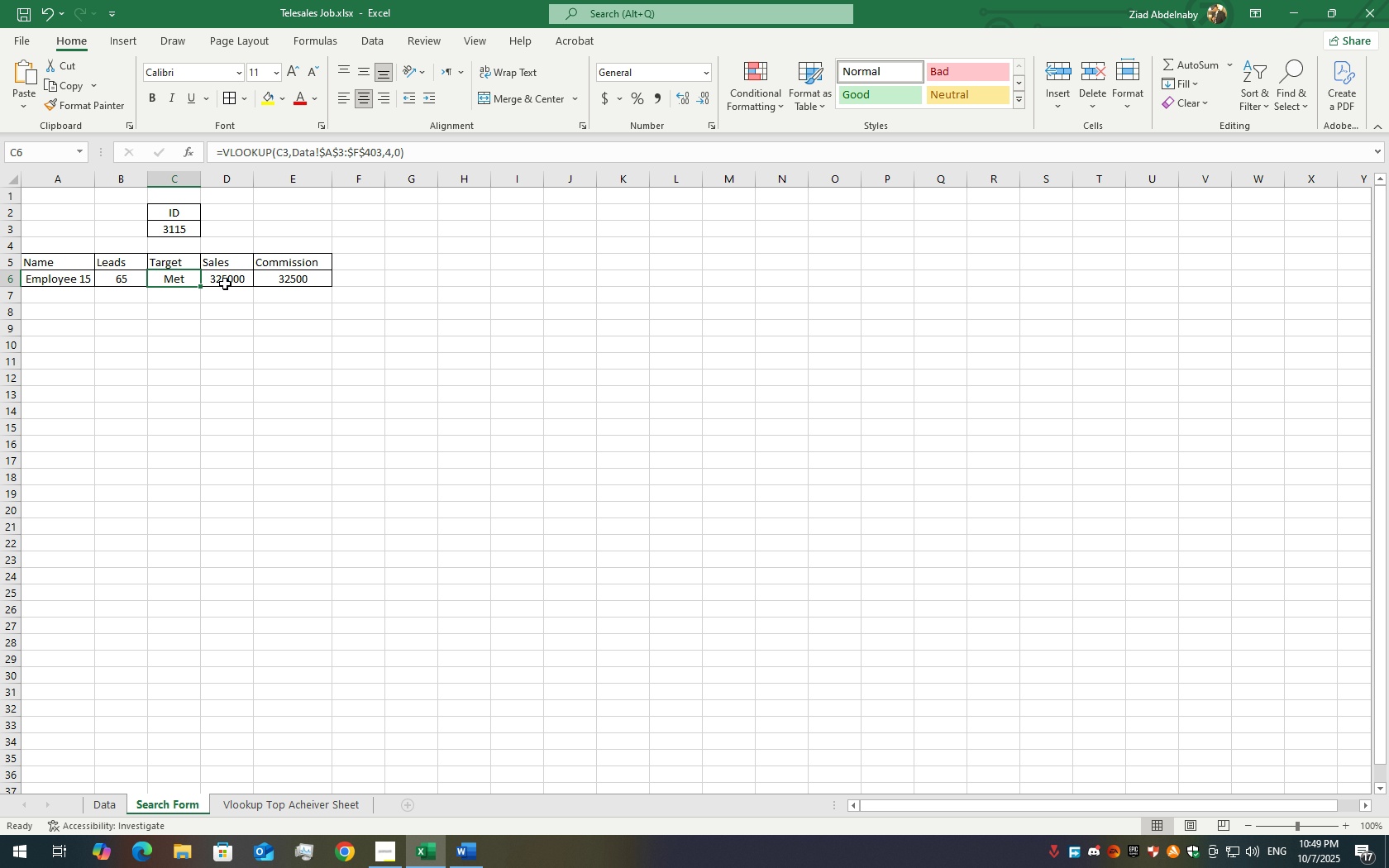 
left_click([227, 282])
 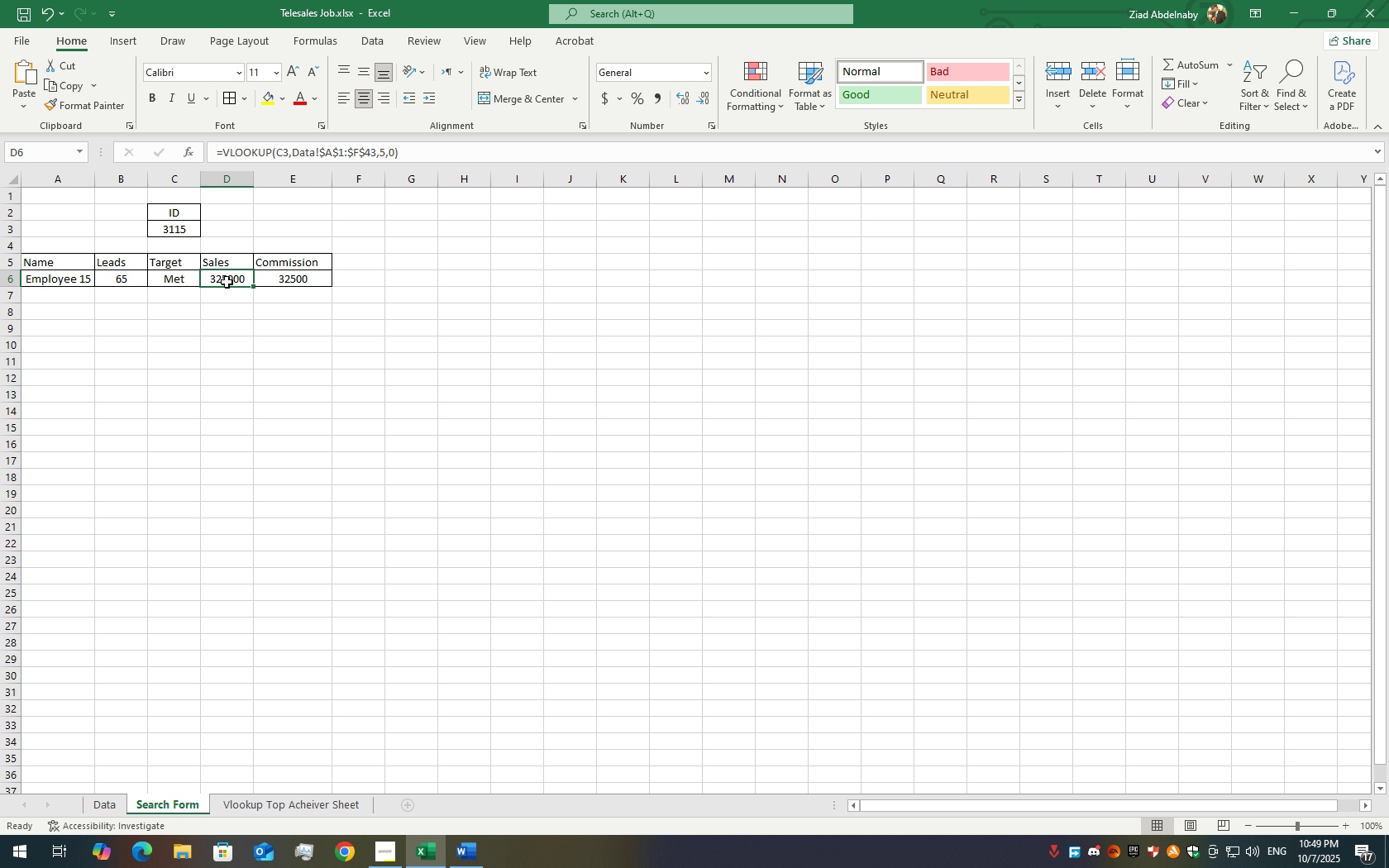 
left_click([227, 282])
 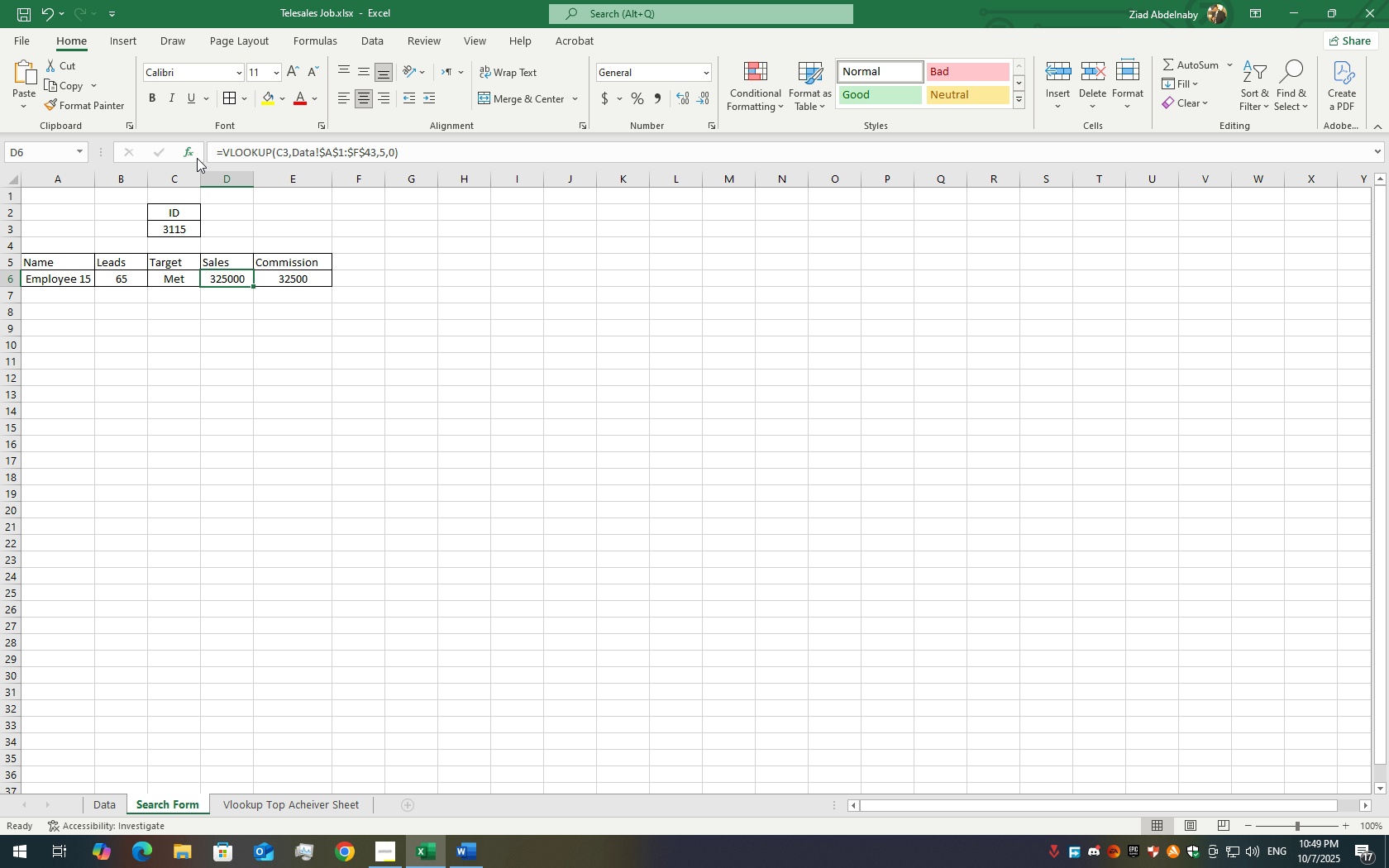 
left_click([190, 152])
 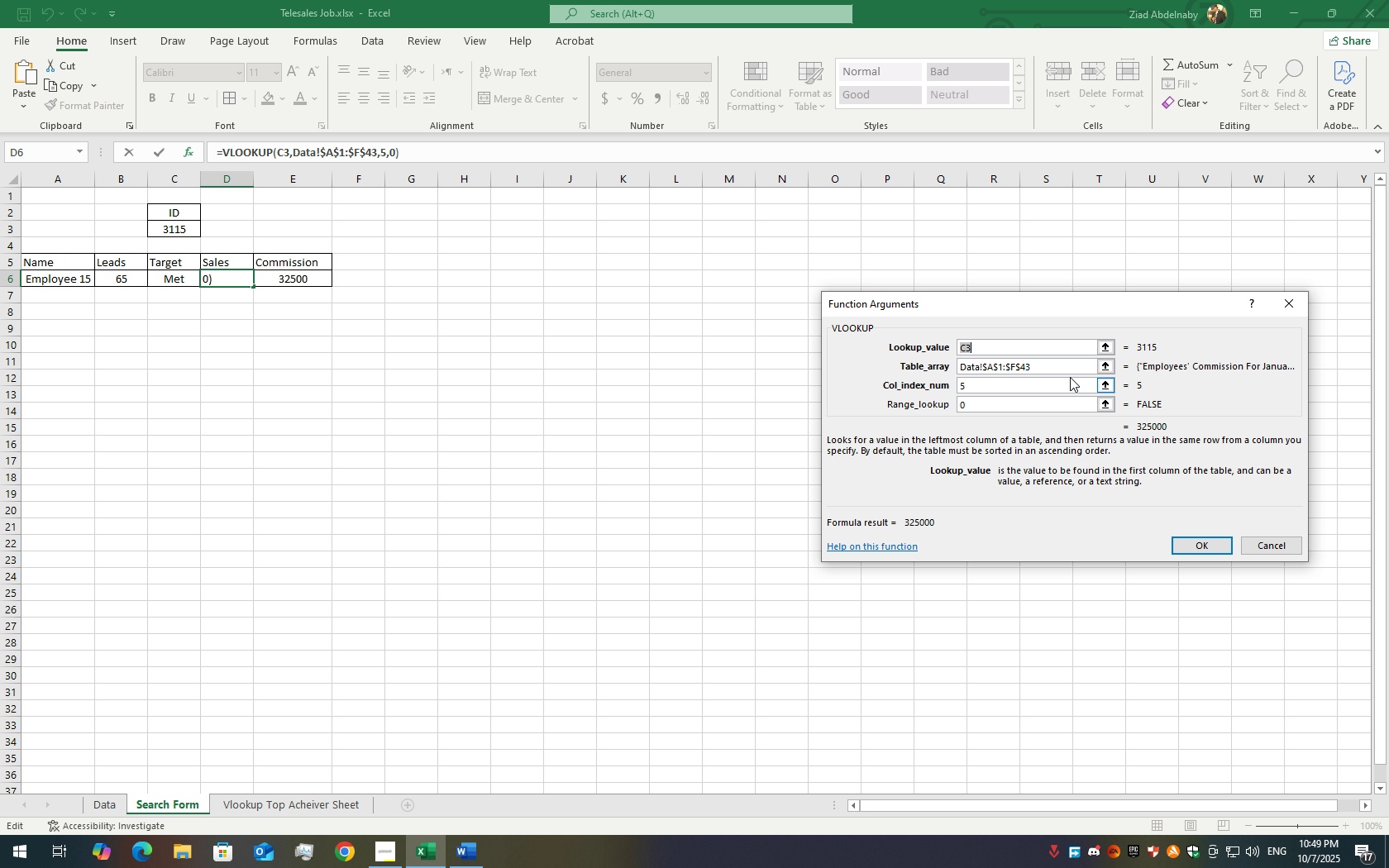 
left_click([1072, 367])